 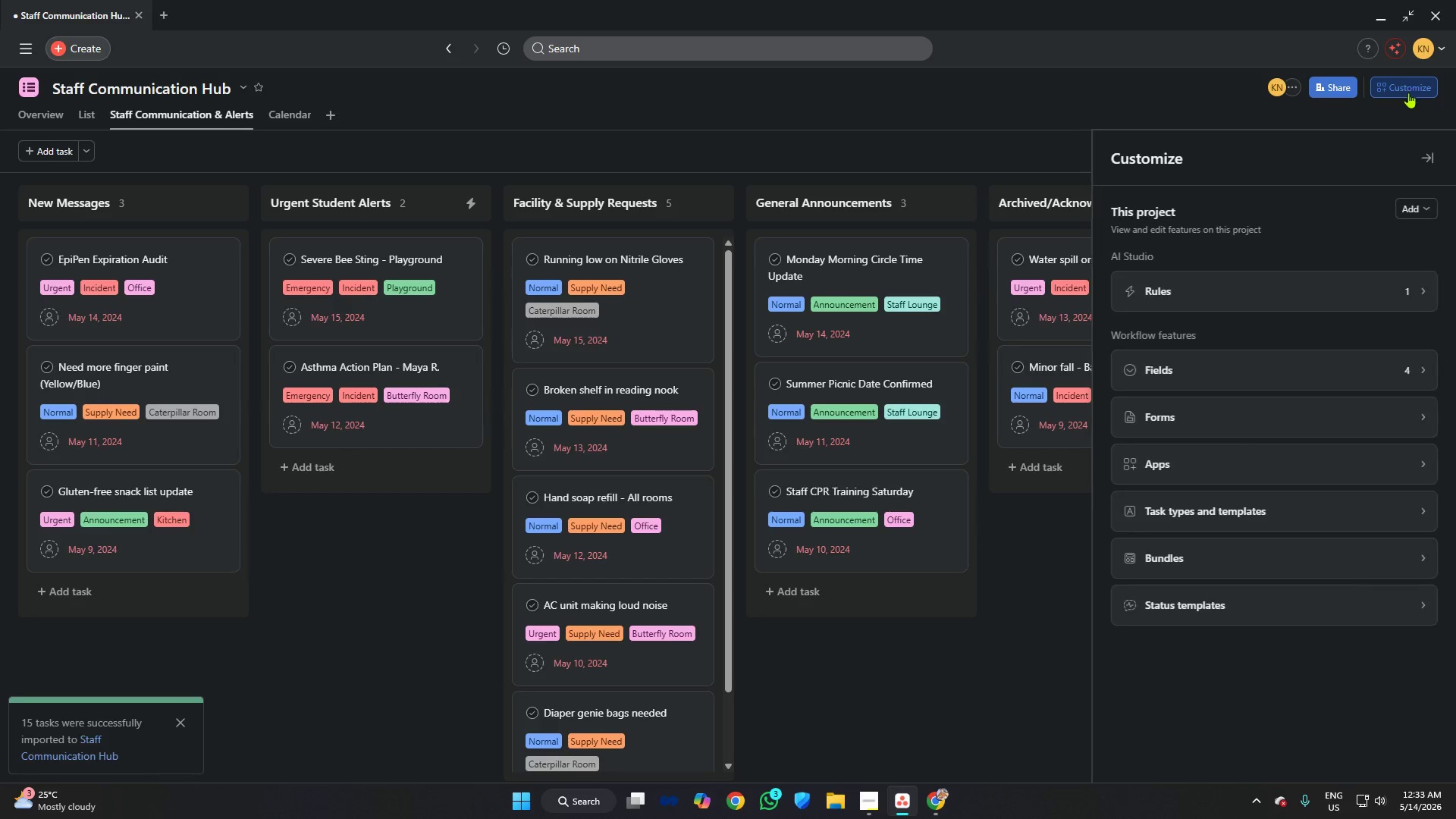 
left_click([1324, 366])
 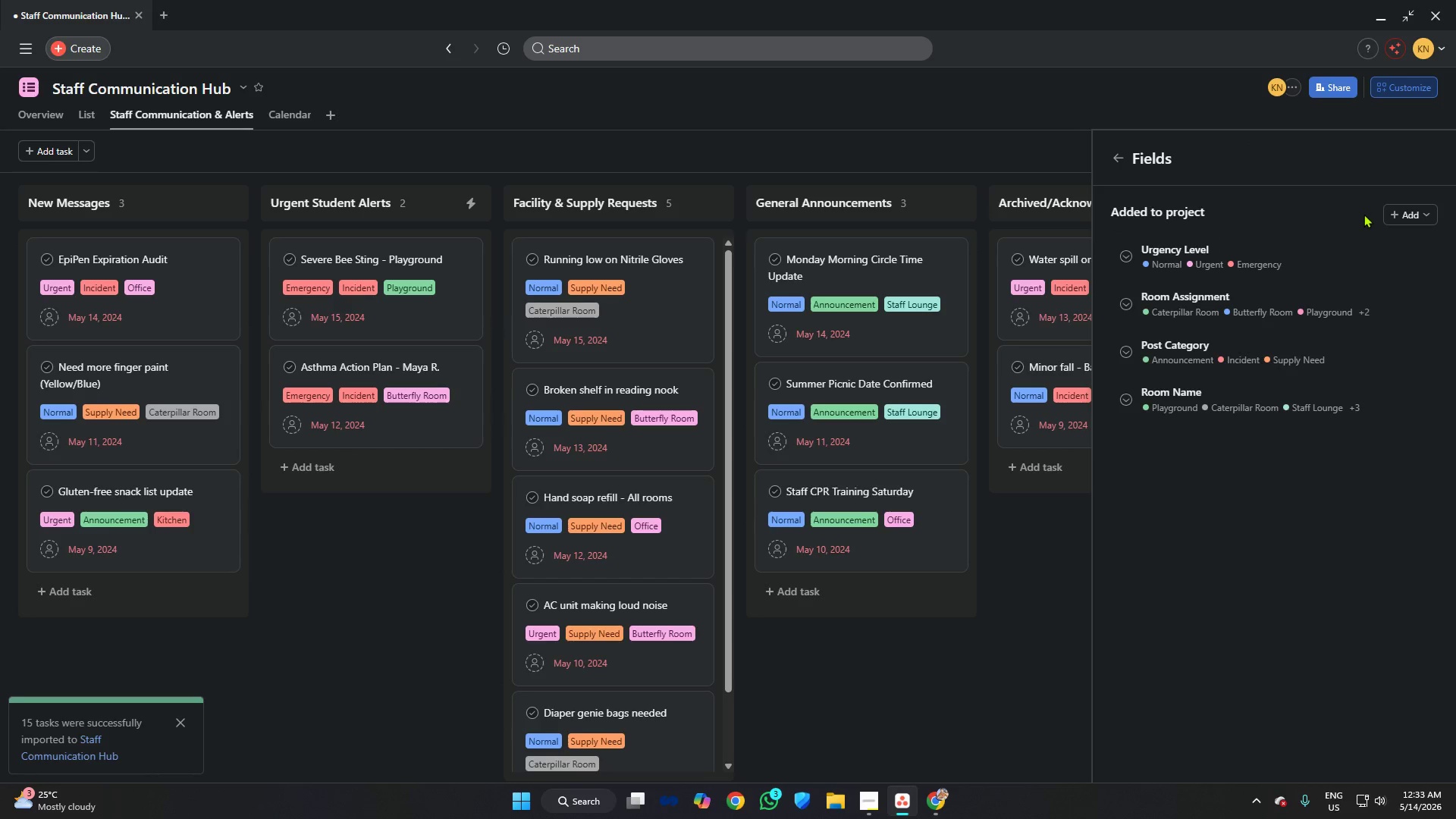 
left_click([1392, 211])
 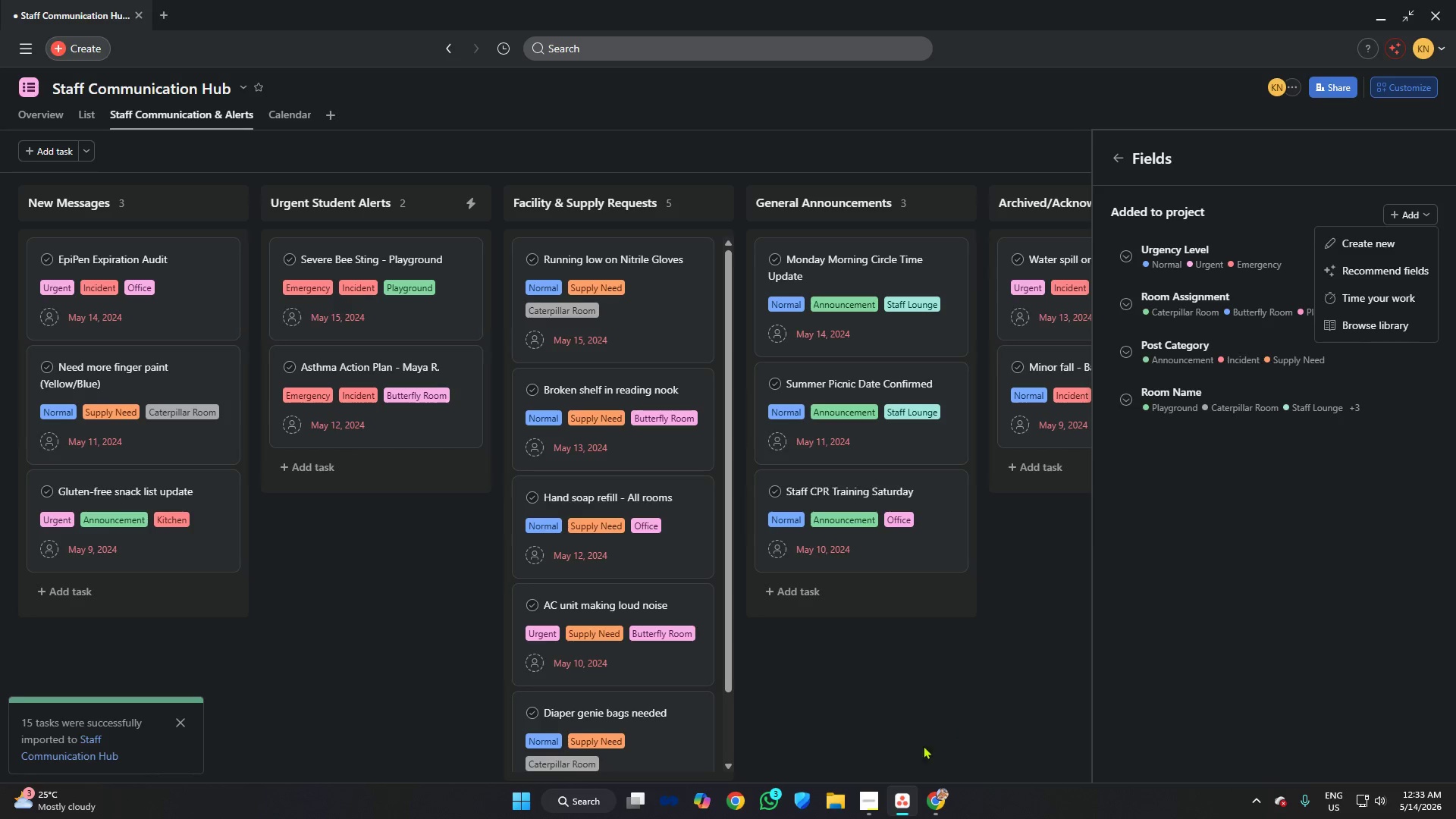 
left_click([930, 799])
 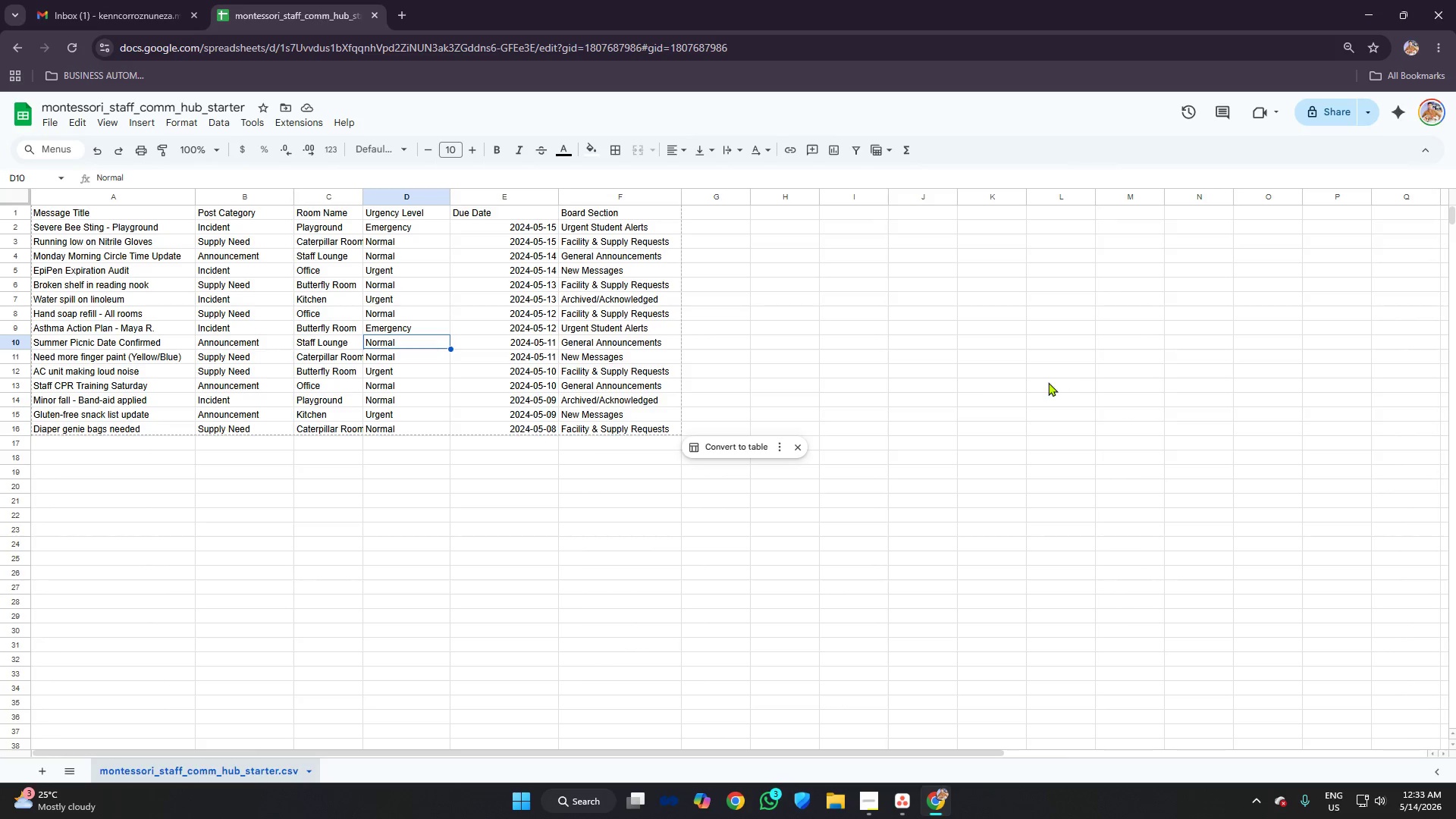 
left_click([593, 193])
 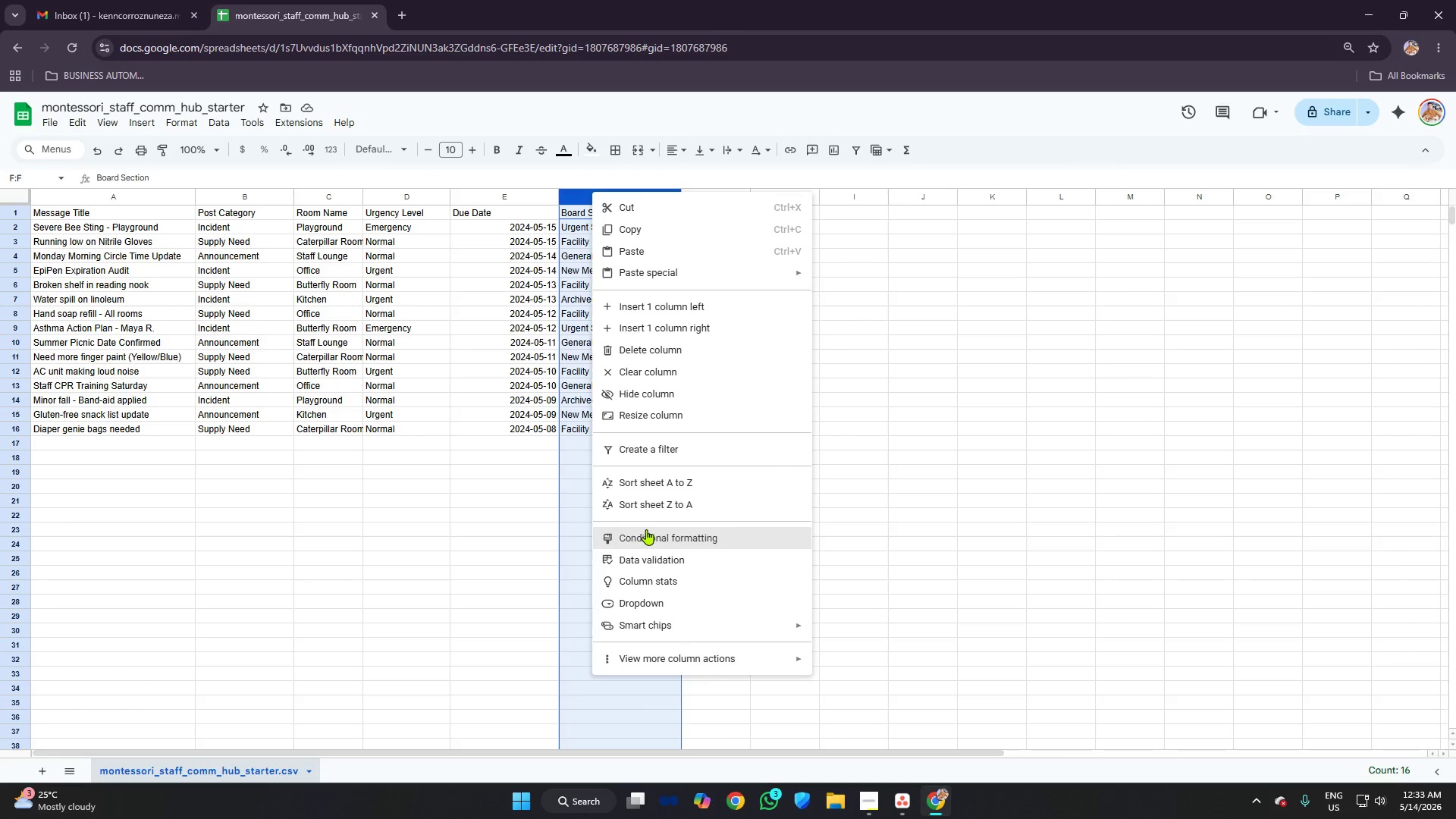 
left_click([658, 484])
 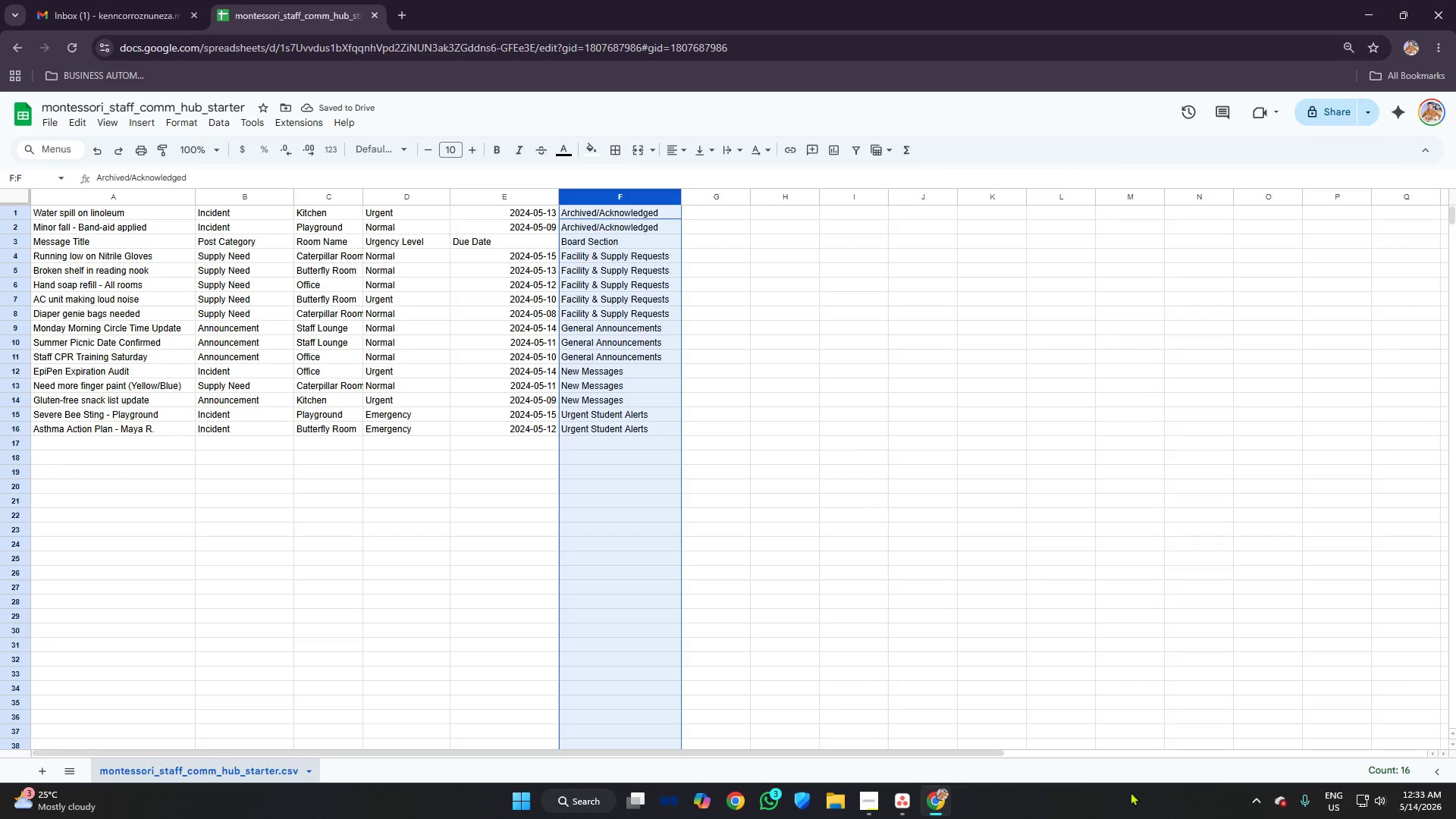 
left_click([903, 802])
 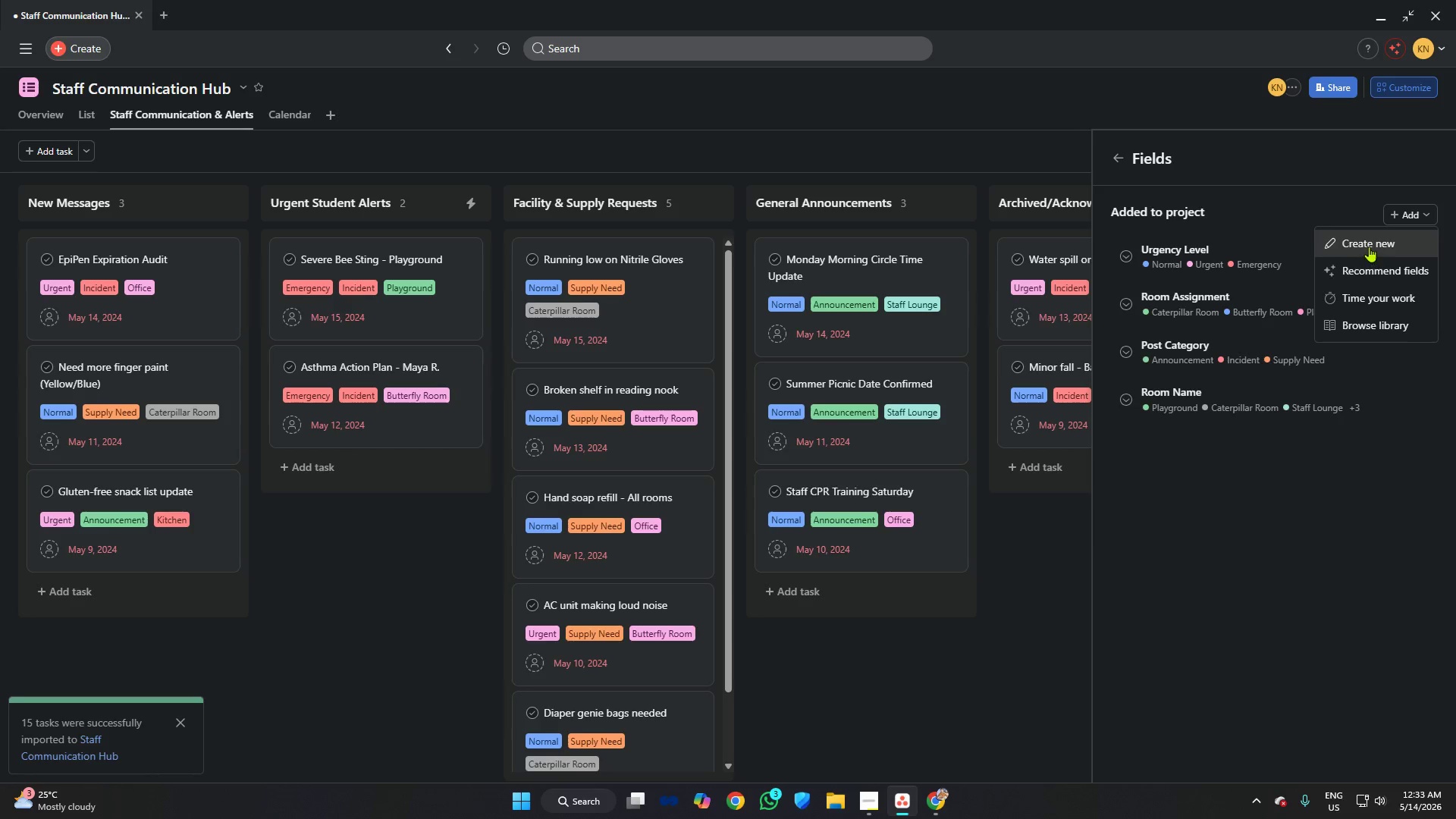 
left_click([1369, 246])